 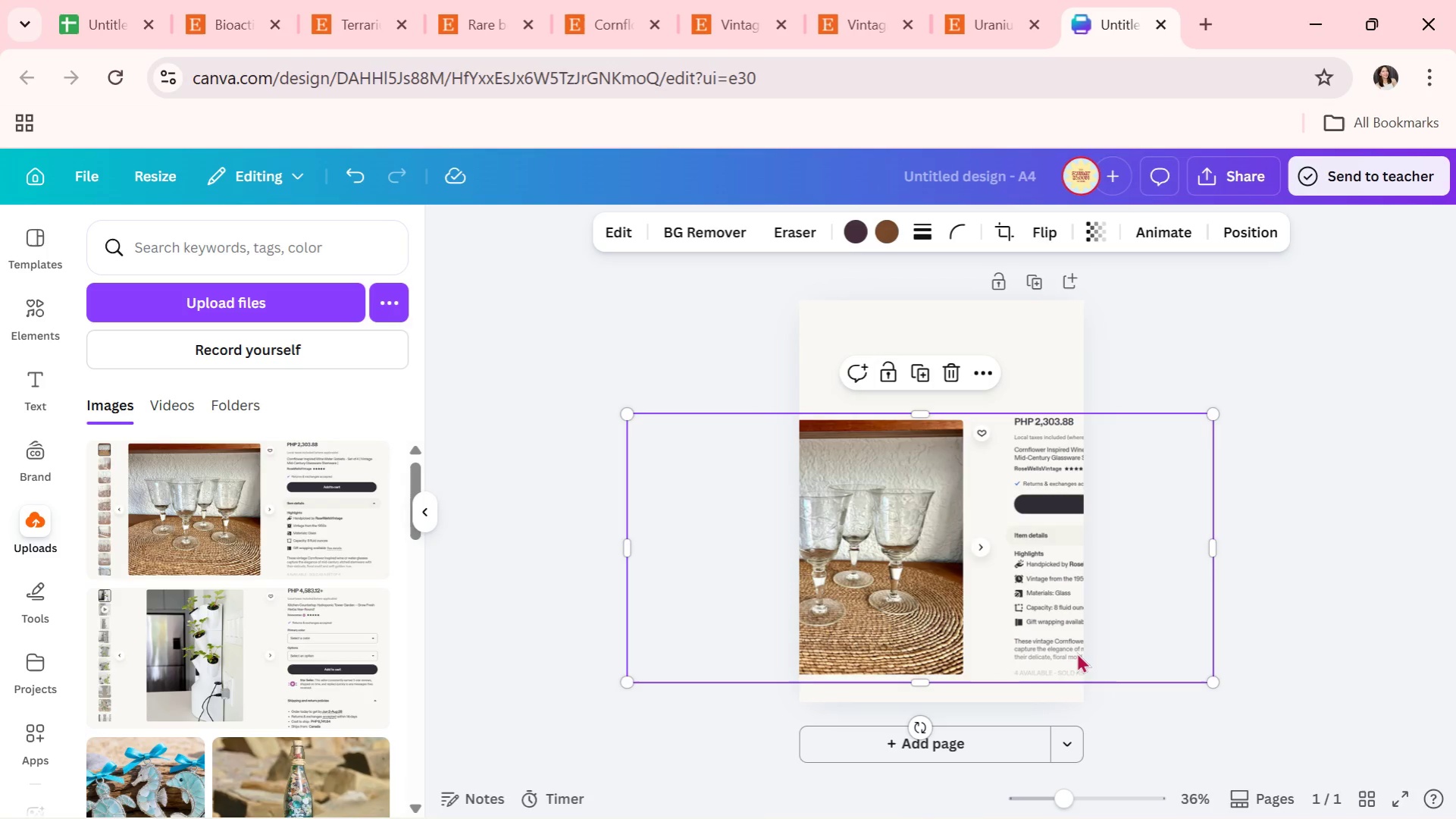 
left_click_drag(start_coordinate=[1076, 652], to_coordinate=[963, 585])
 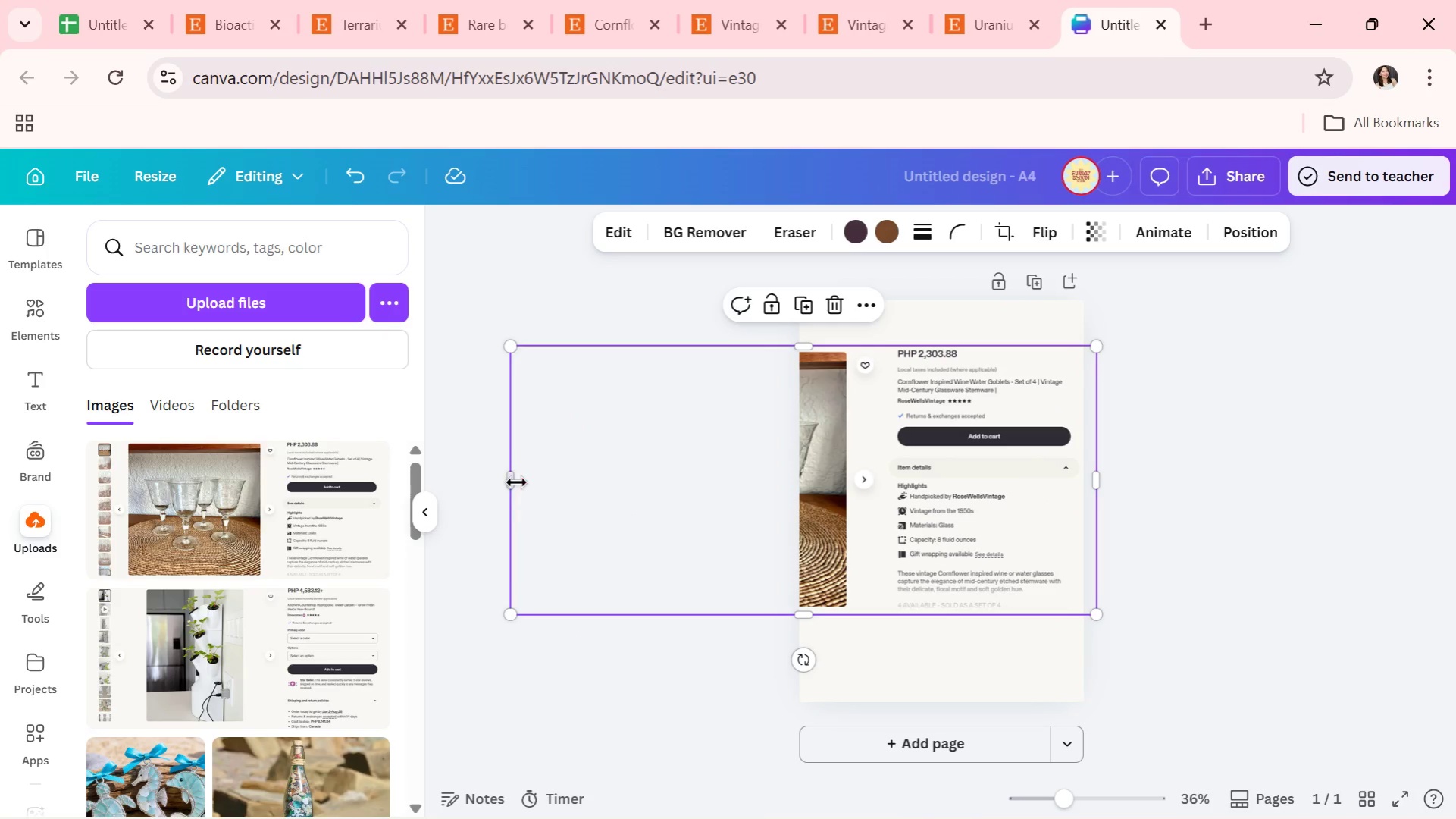 
left_click_drag(start_coordinate=[508, 477], to_coordinate=[880, 509])
 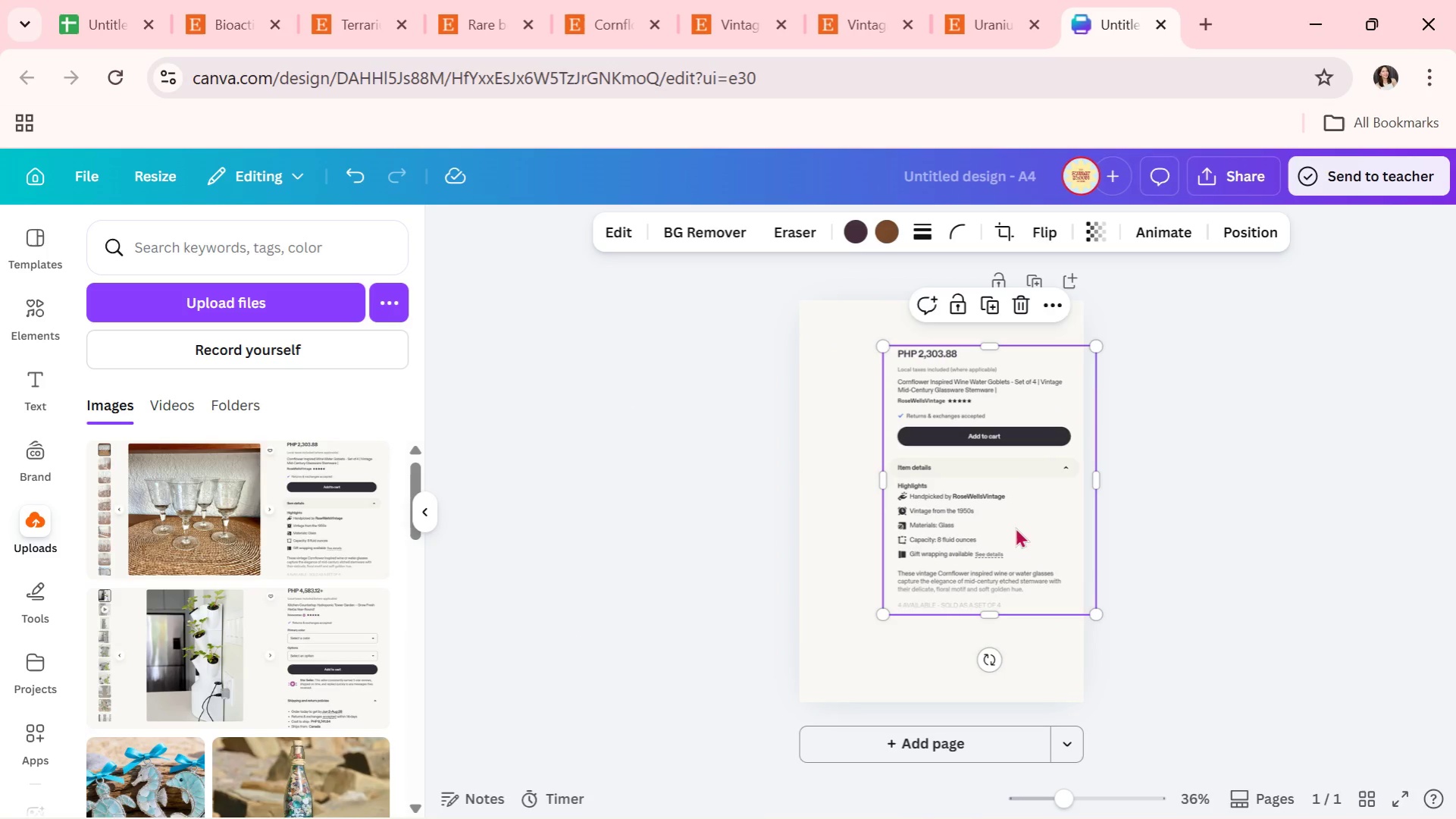 
left_click_drag(start_coordinate=[1015, 527], to_coordinate=[963, 516])
 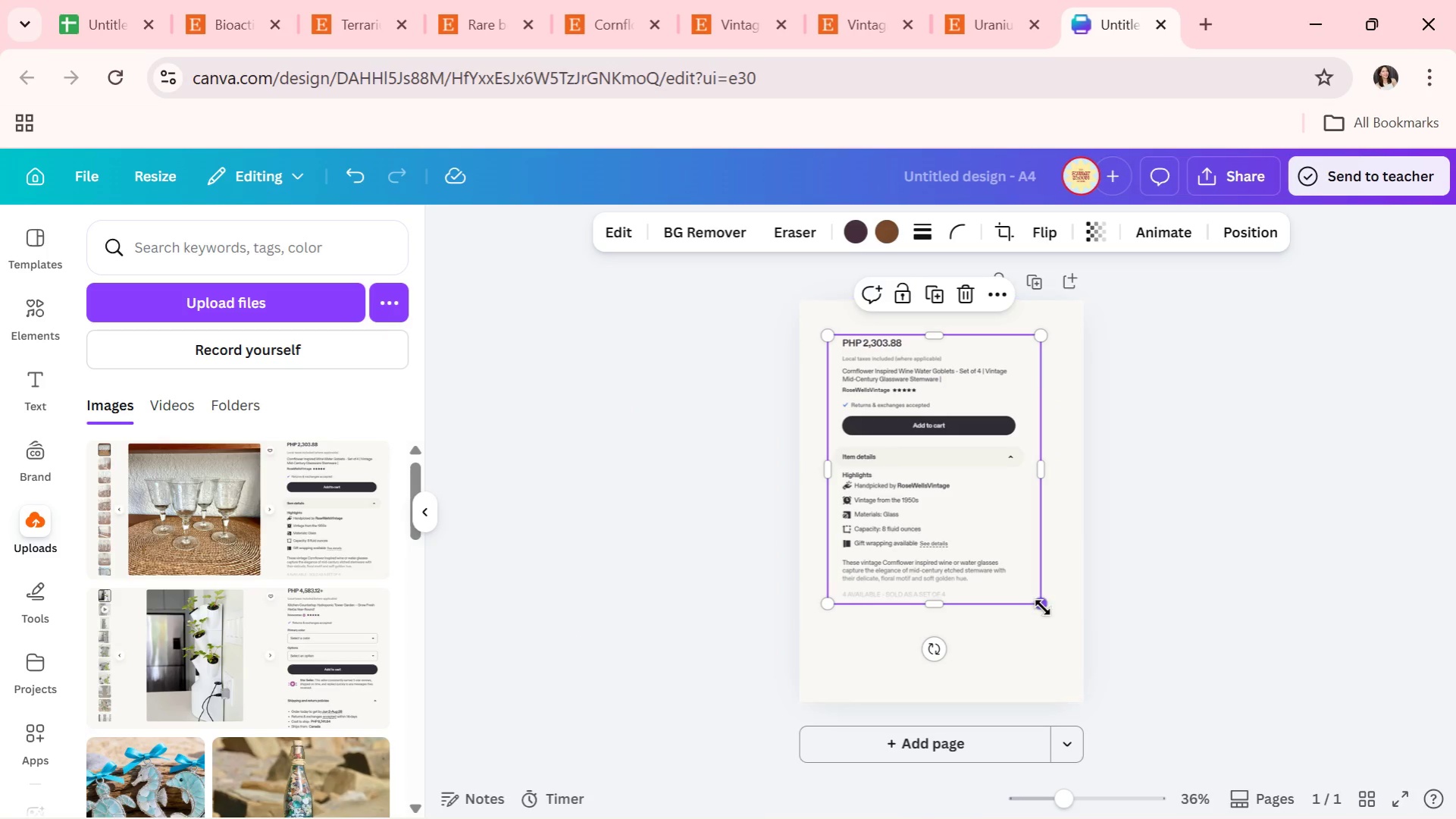 
left_click_drag(start_coordinate=[1041, 607], to_coordinate=[1111, 702])
 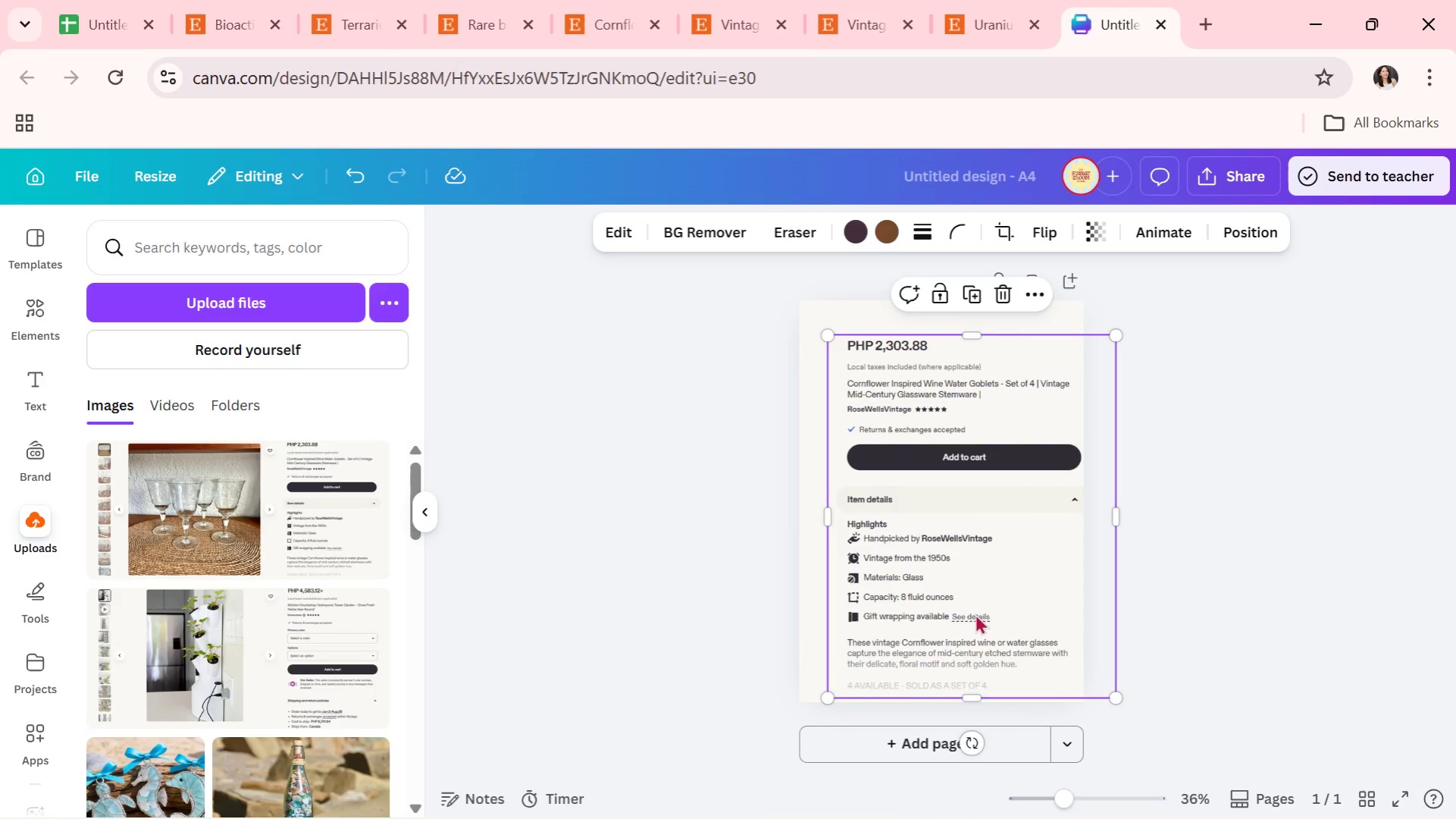 
left_click_drag(start_coordinate=[975, 613], to_coordinate=[945, 594])
 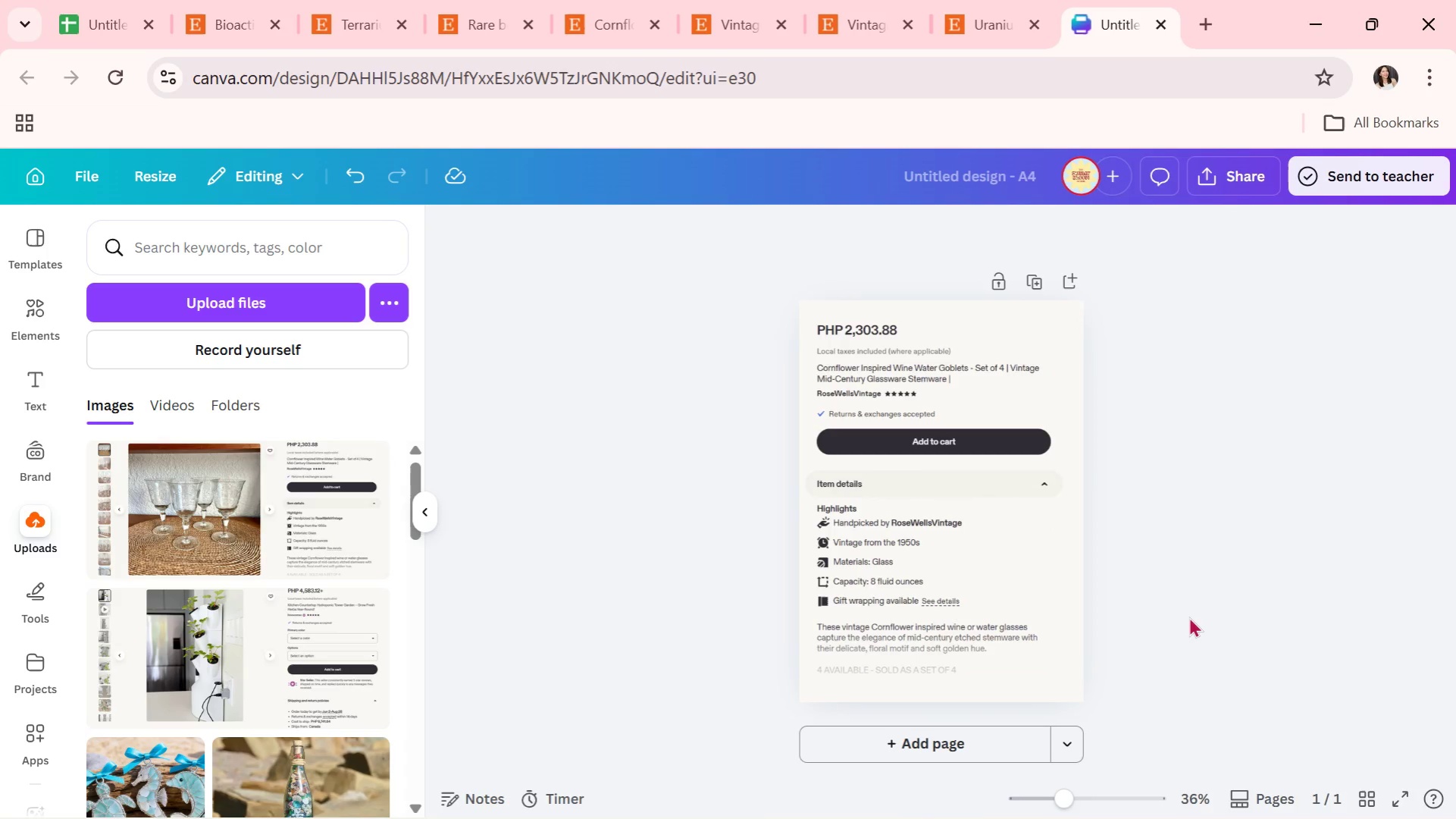 
double_click([1188, 617])
 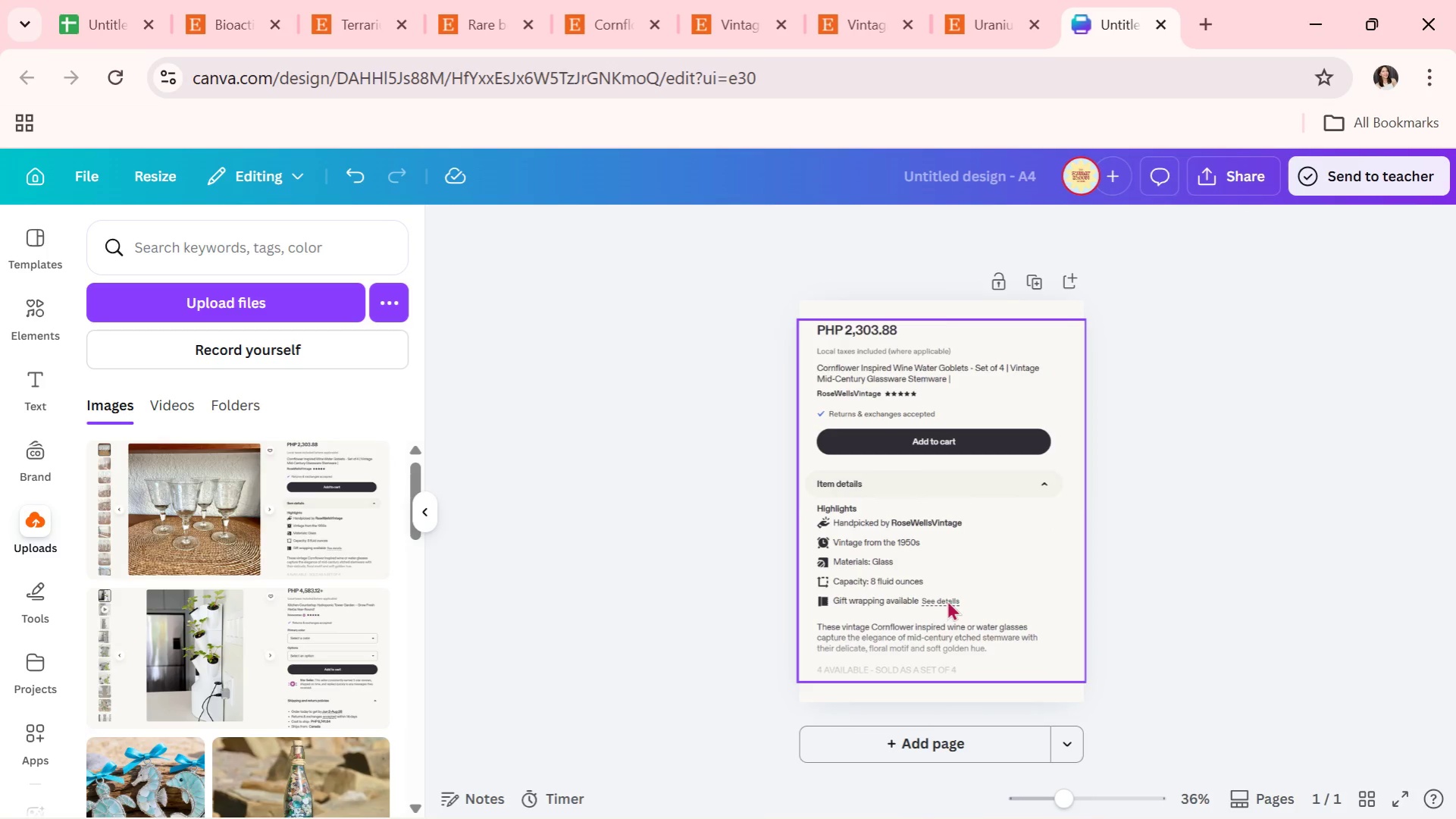 
left_click_drag(start_coordinate=[946, 600], to_coordinate=[946, 592])
 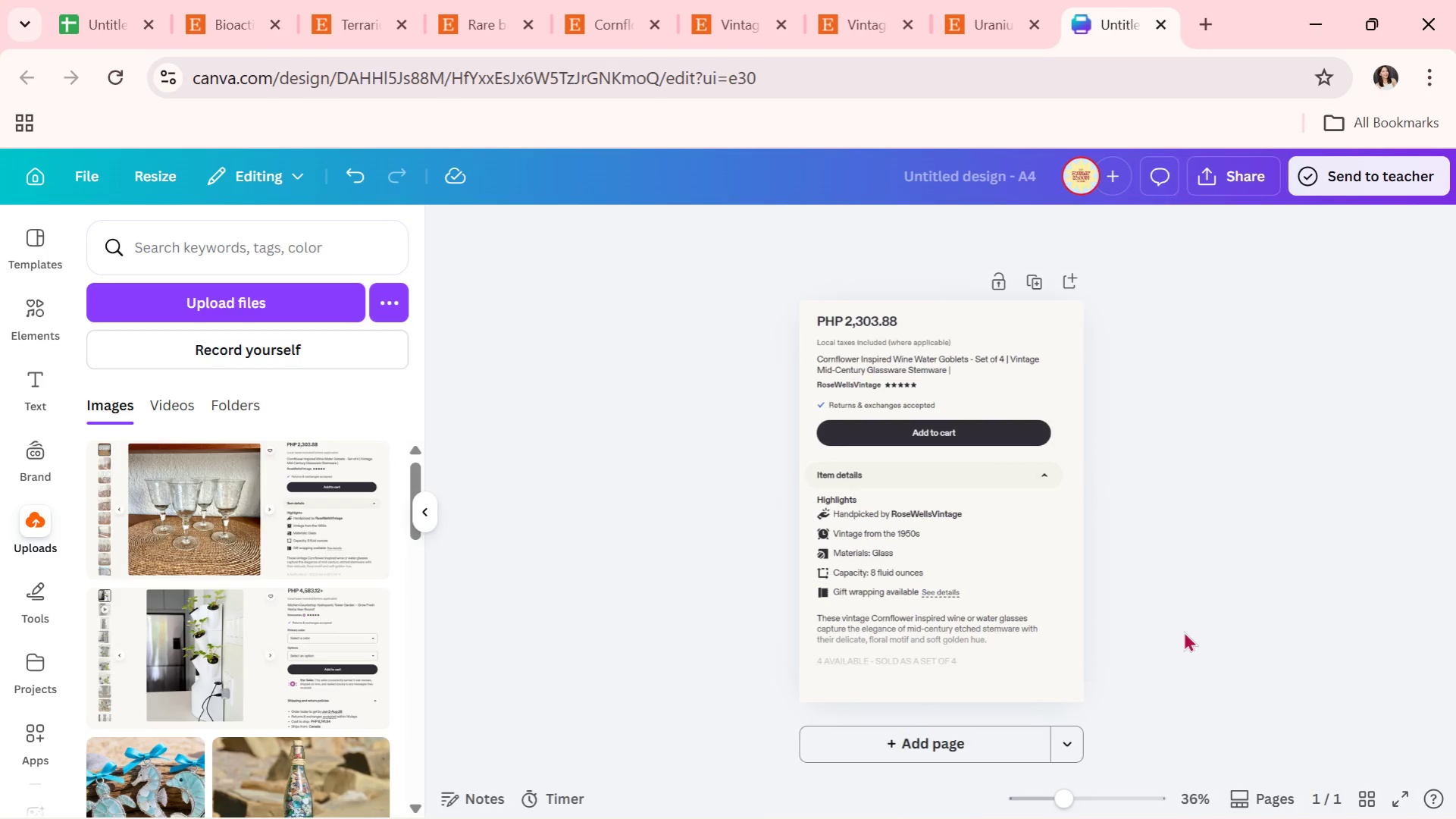 
double_click([1188, 633])
 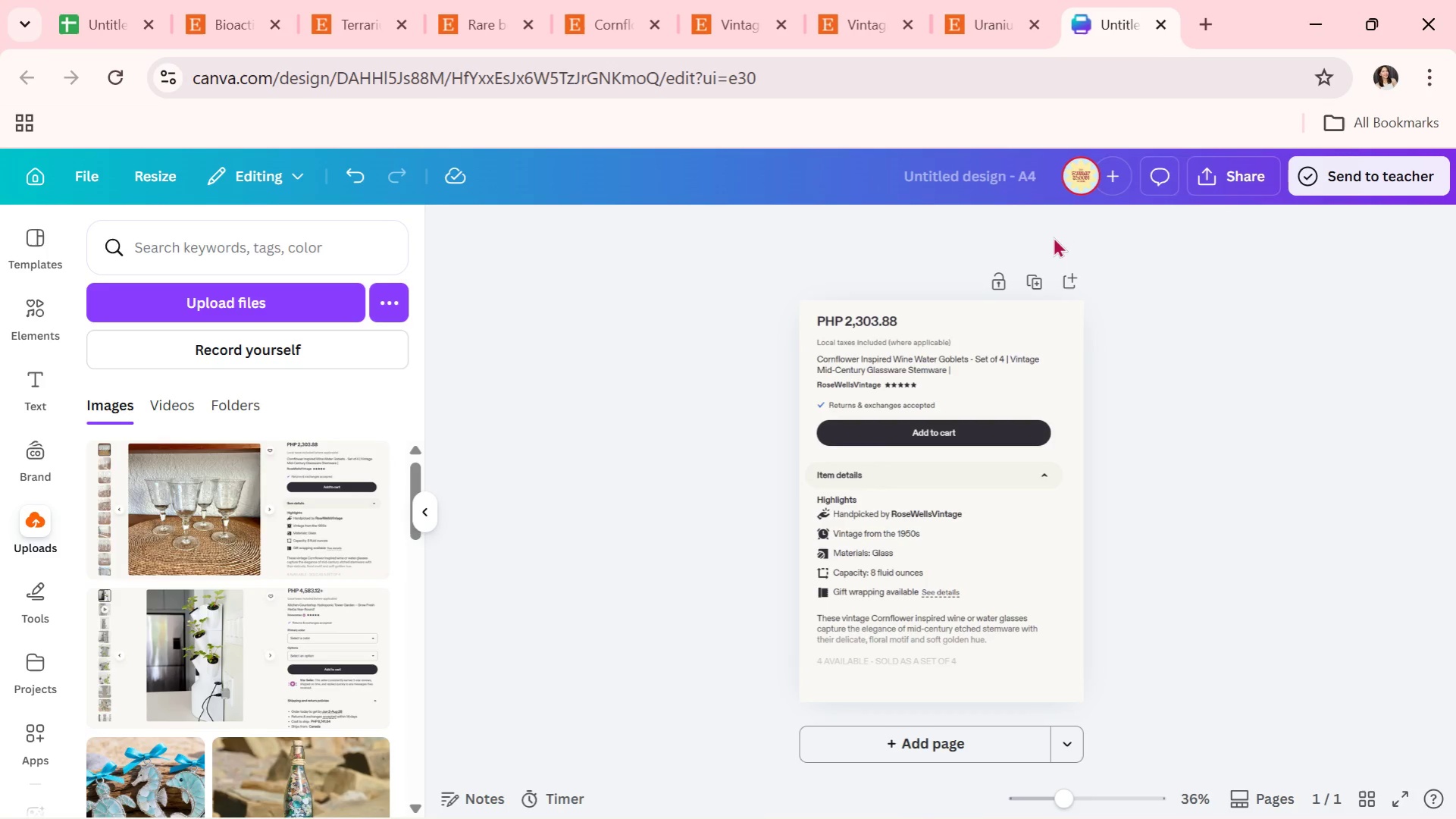 
wait(5.27)
 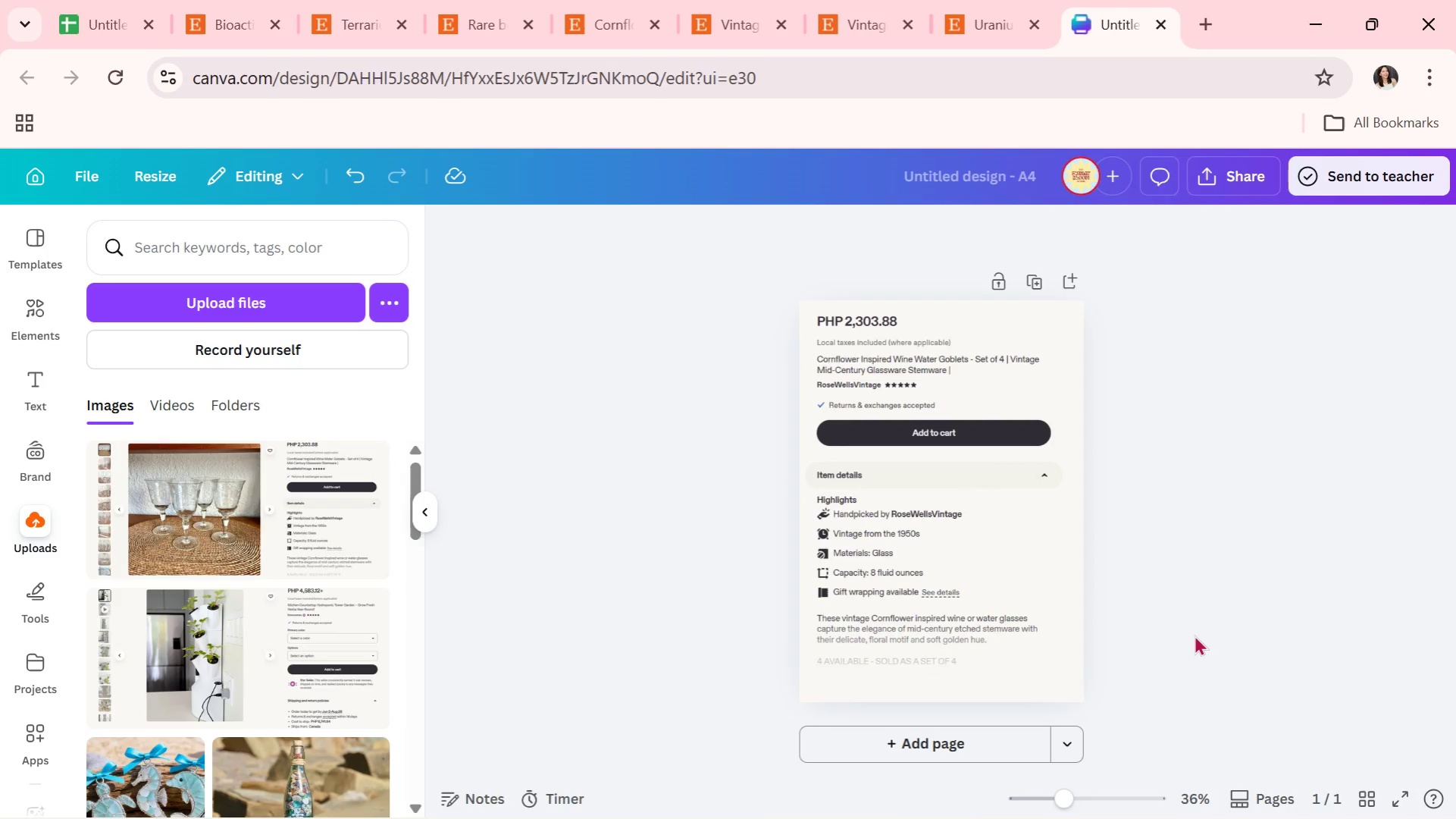 
key(Alt+AltLeft)
 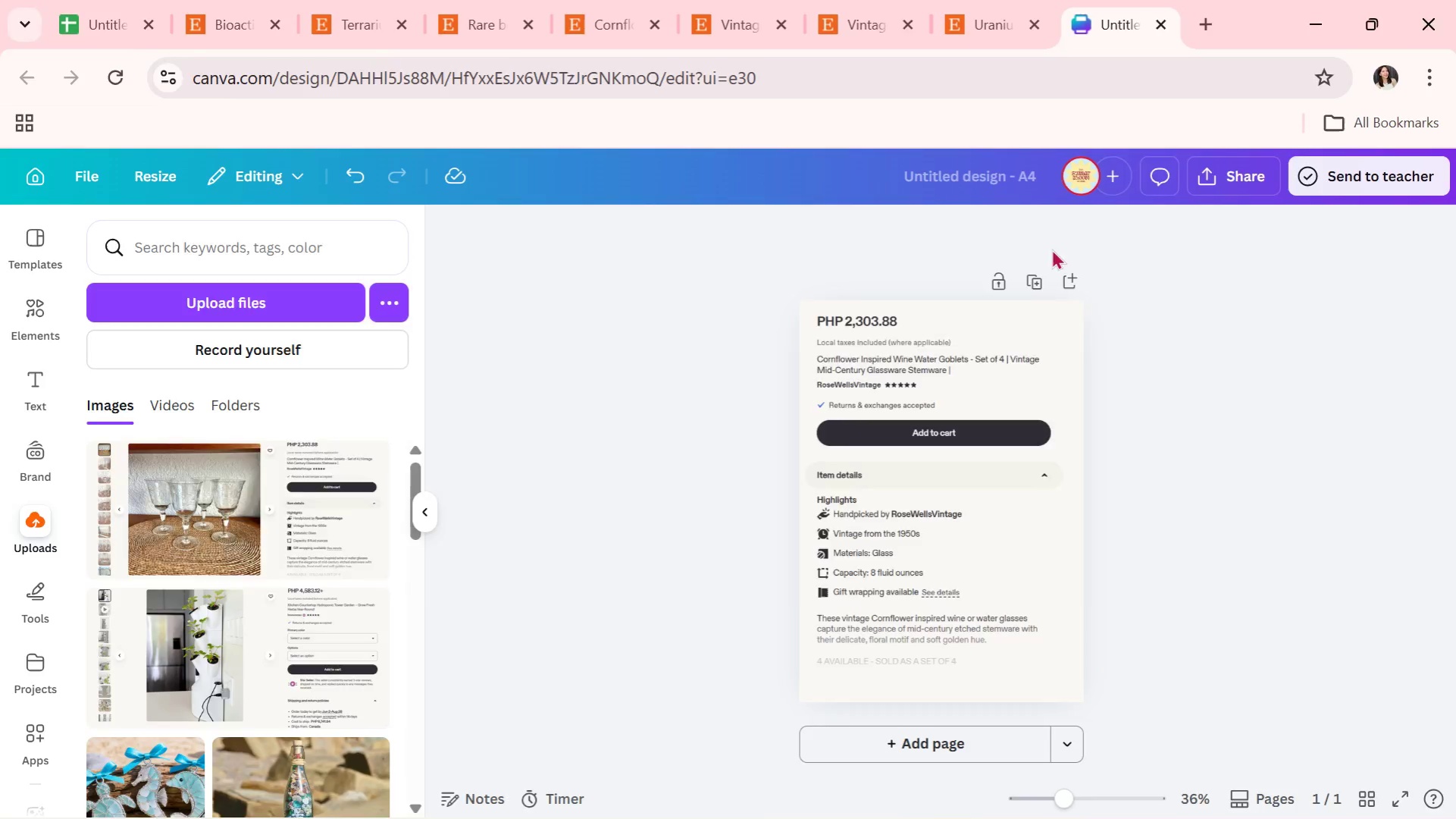 
key(Alt+Tab)